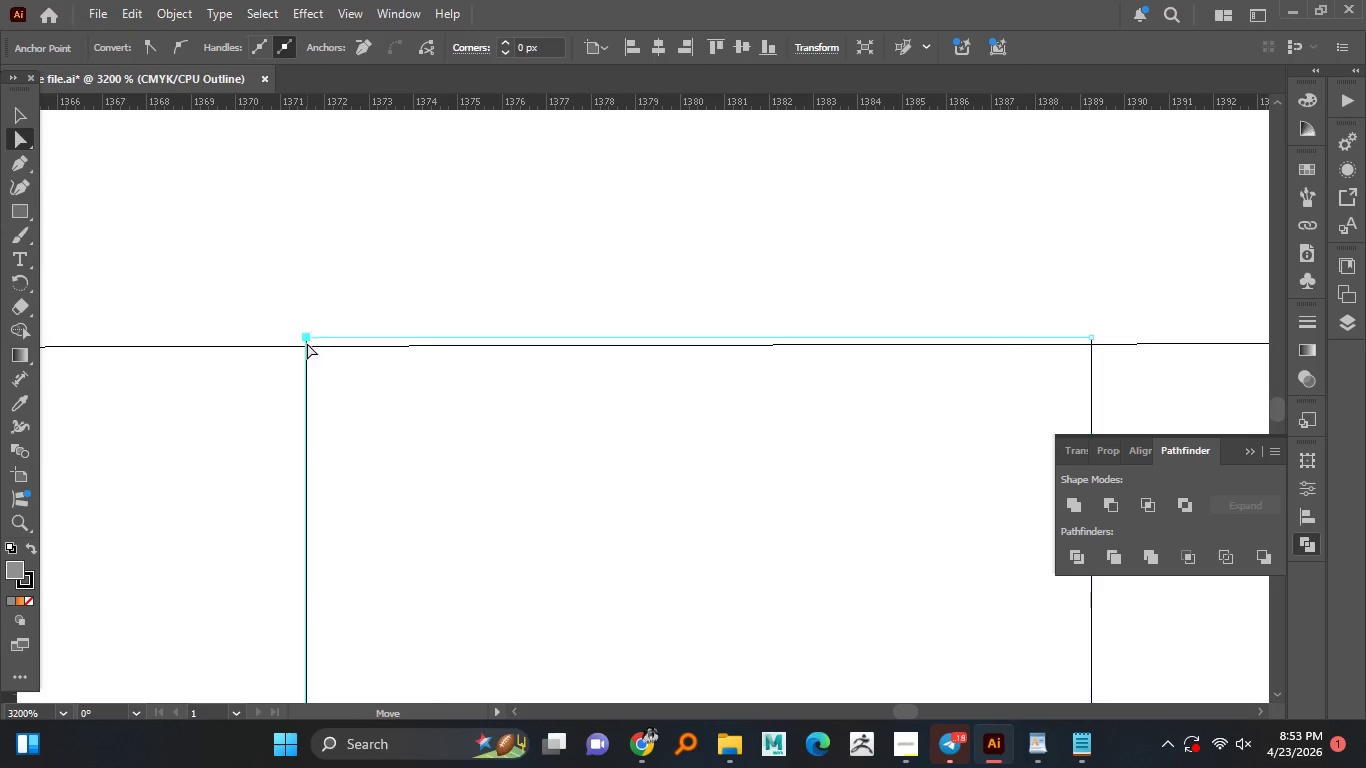 
left_click([307, 335])
 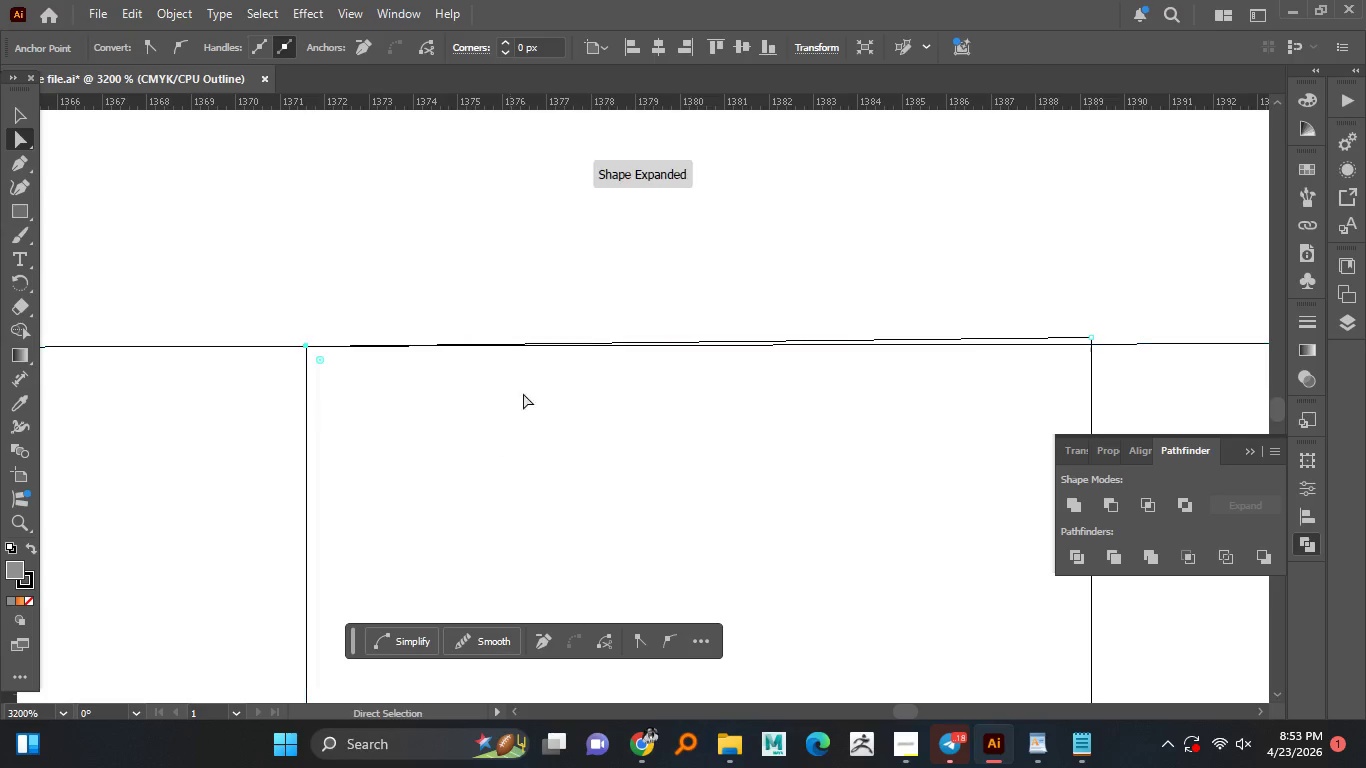 
left_click_drag(start_coordinate=[307, 337], to_coordinate=[308, 347])
 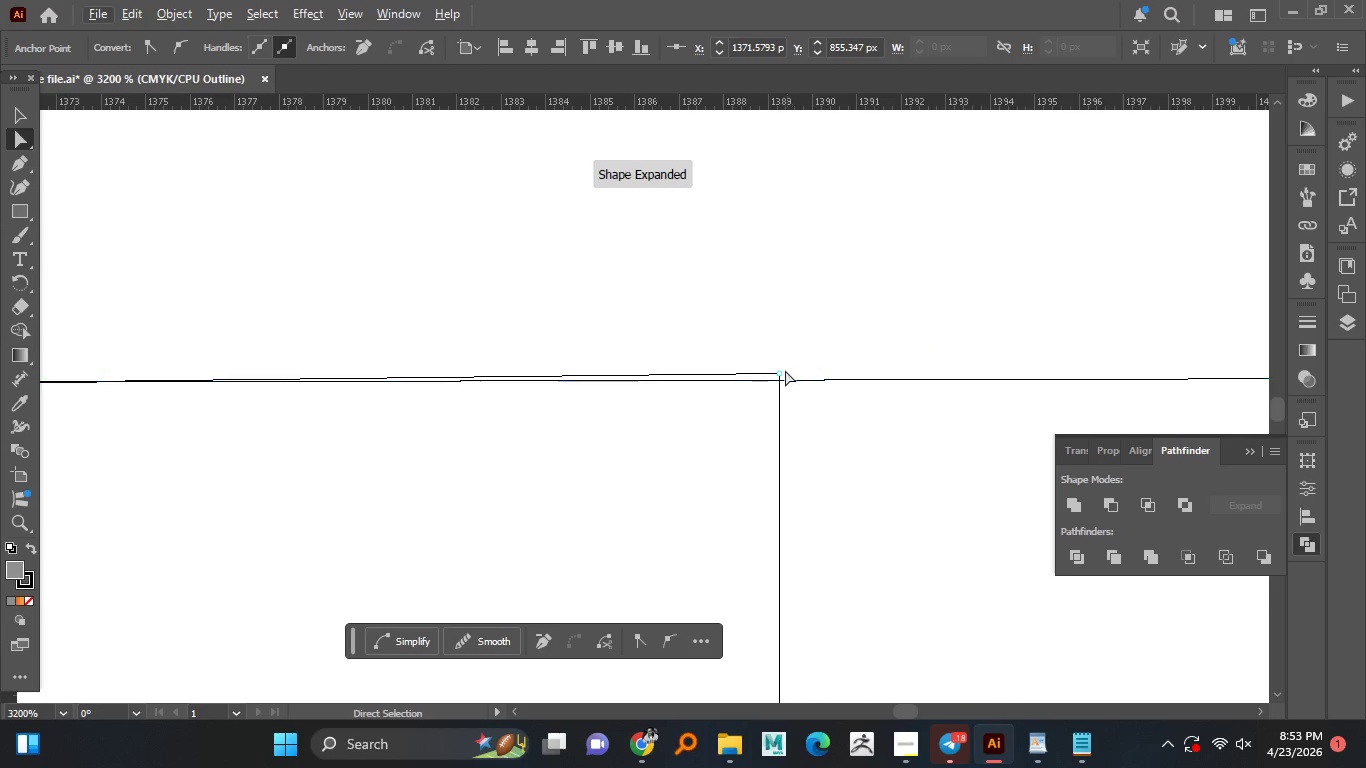 
hold_key(key=AltLeft, duration=0.72)
 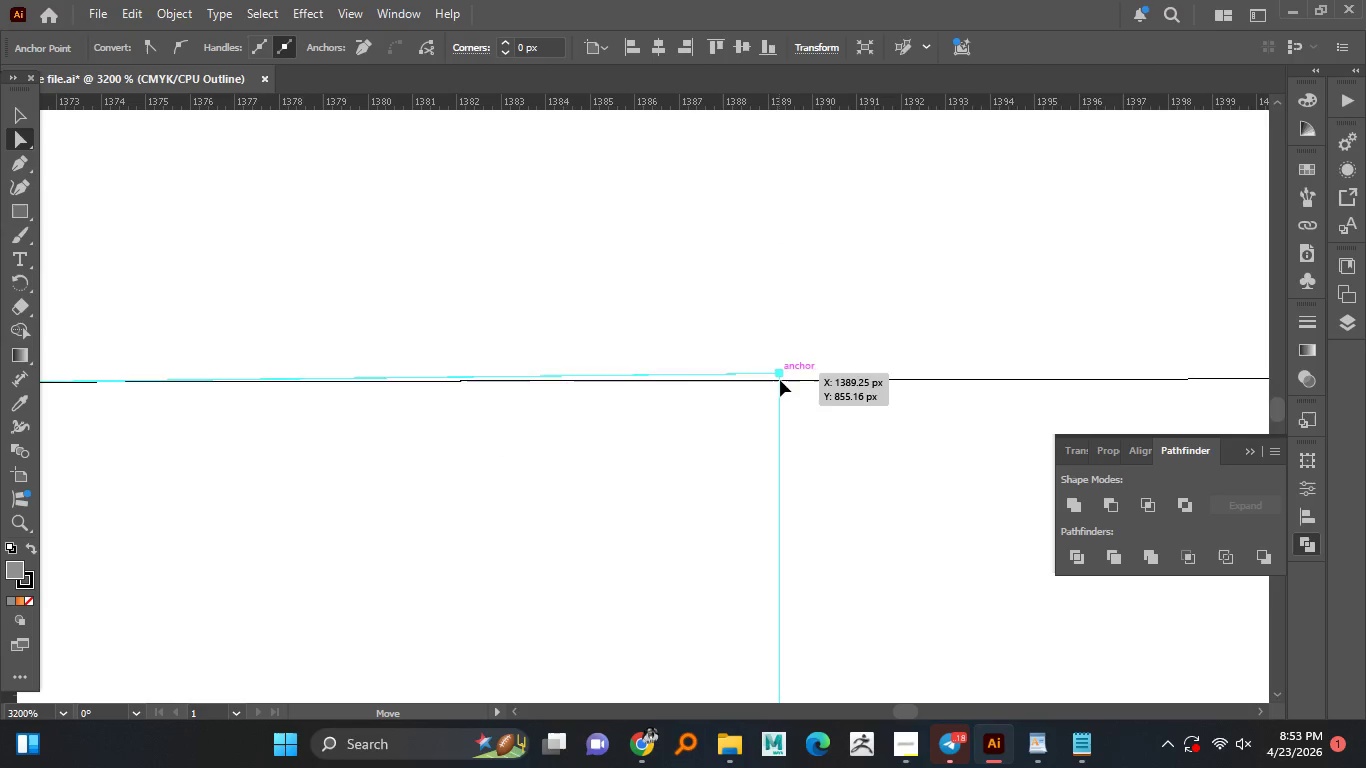 
left_click([777, 374])
 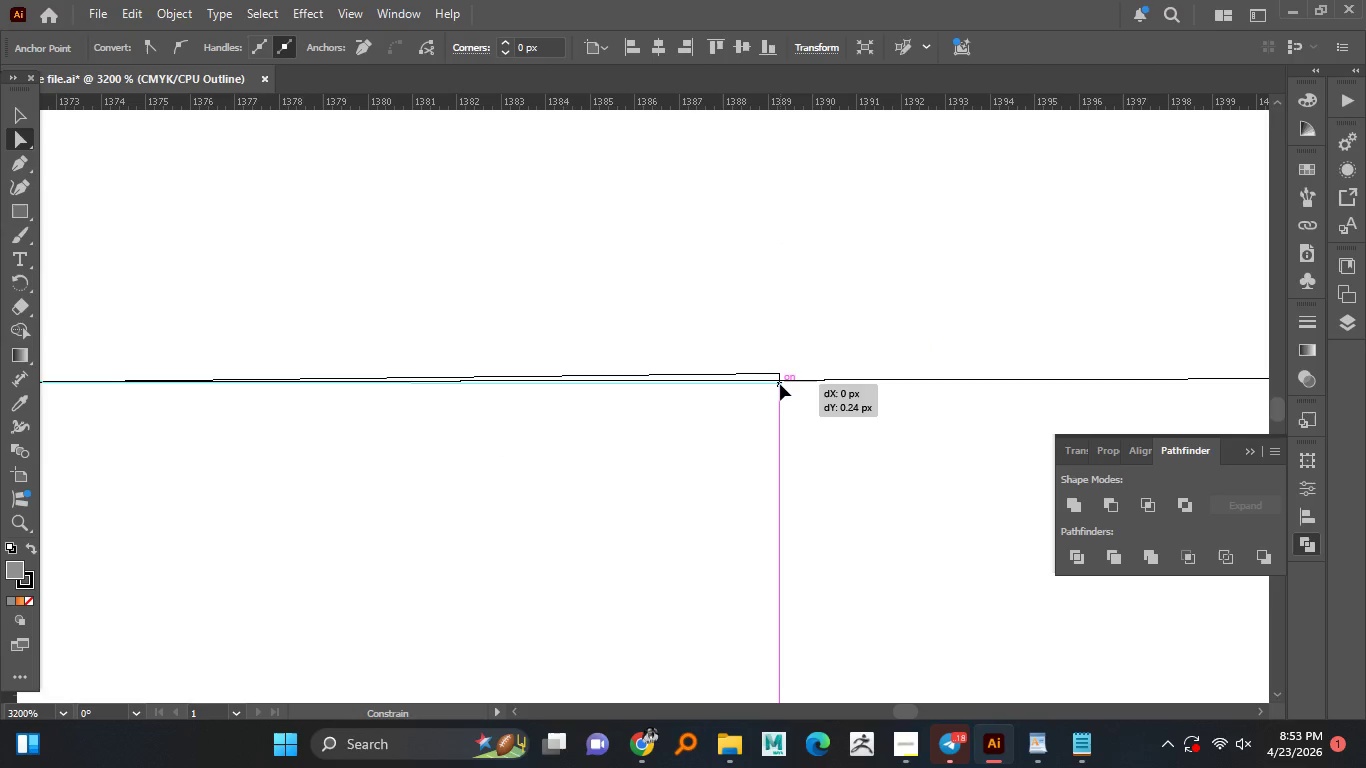 
left_click_drag(start_coordinate=[779, 373], to_coordinate=[780, 382])
 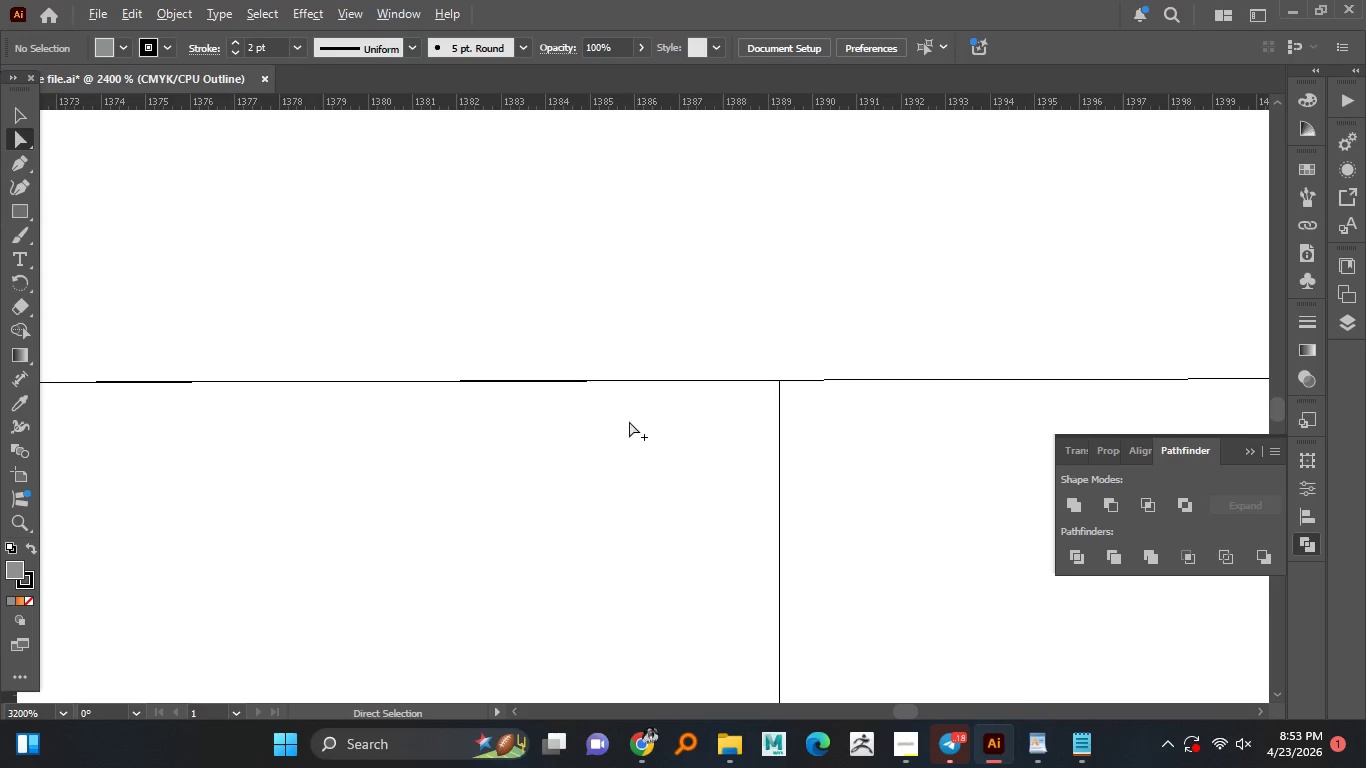 
hold_key(key=ShiftLeft, duration=1.5)
 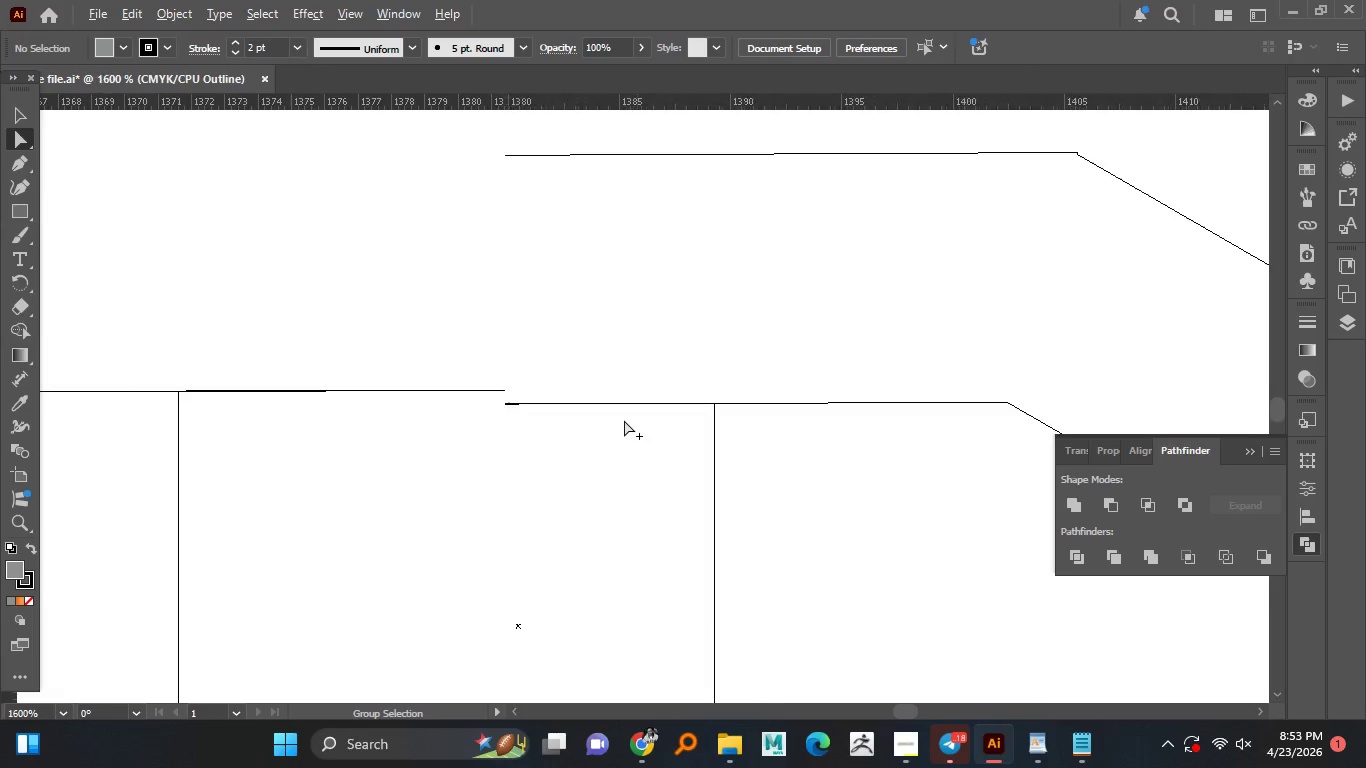 
left_click([844, 413])
 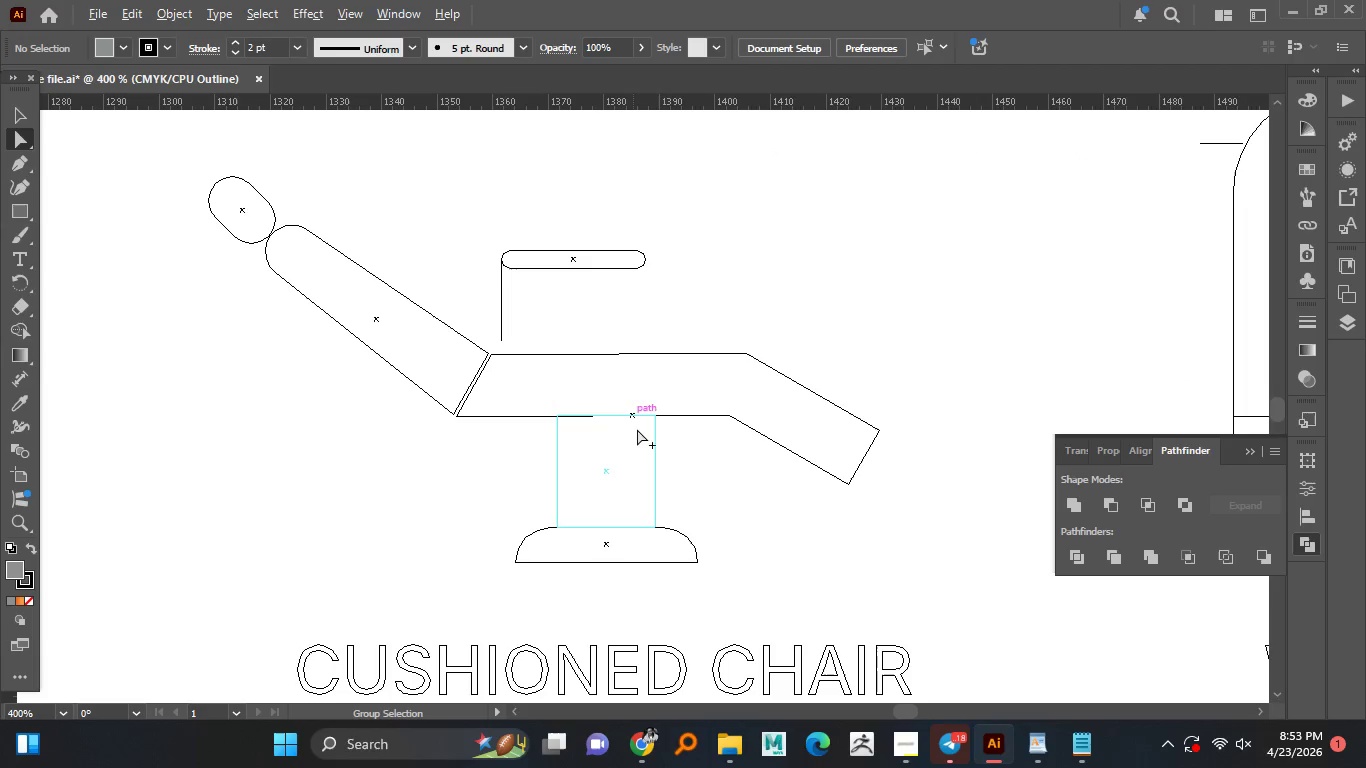 
hold_key(key=AltLeft, duration=1.52)
scroll: coordinate [633, 420], scroll_direction: down, amount: 5.0
 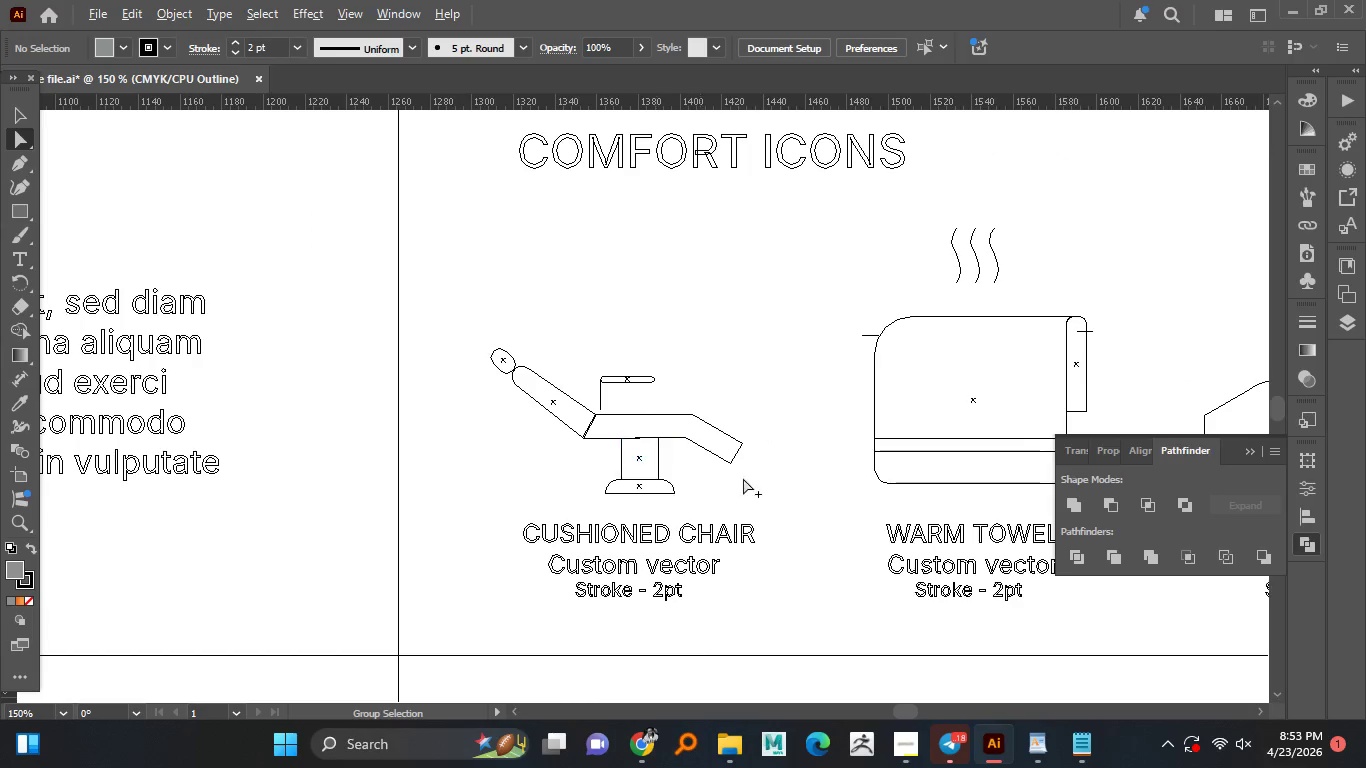 
hold_key(key=AltLeft, duration=1.5)
scroll: coordinate [658, 451], scroll_direction: down, amount: 3.0
 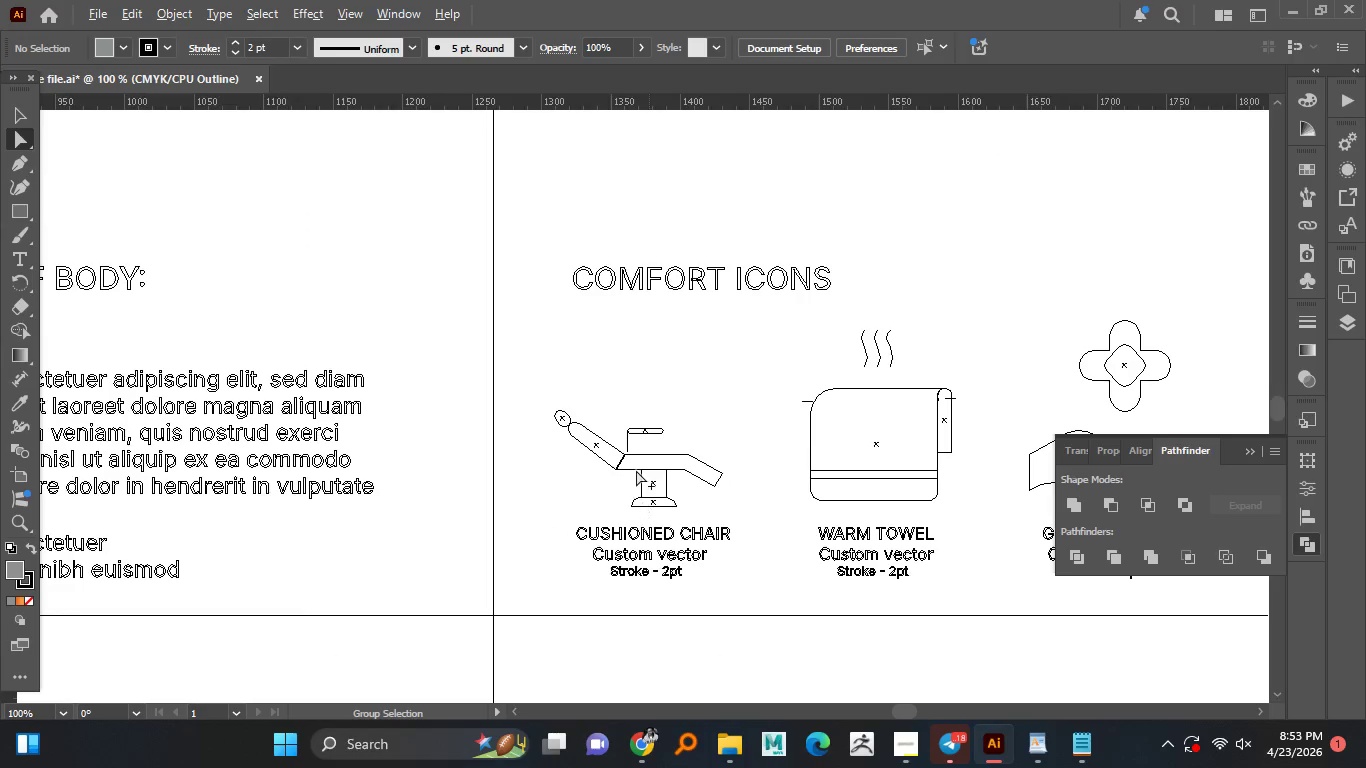 
hold_key(key=AltLeft, duration=1.5)
 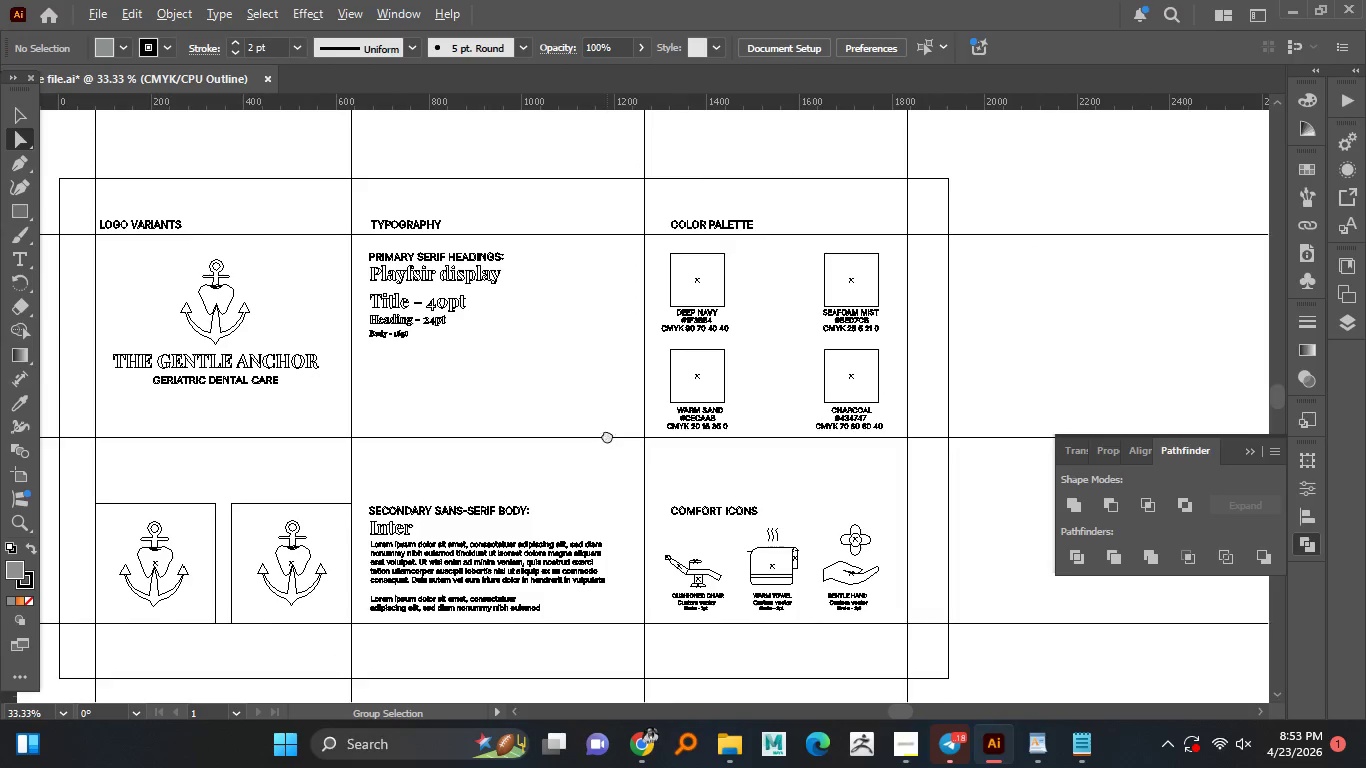 
scroll: coordinate [648, 380], scroll_direction: down, amount: 3.0
 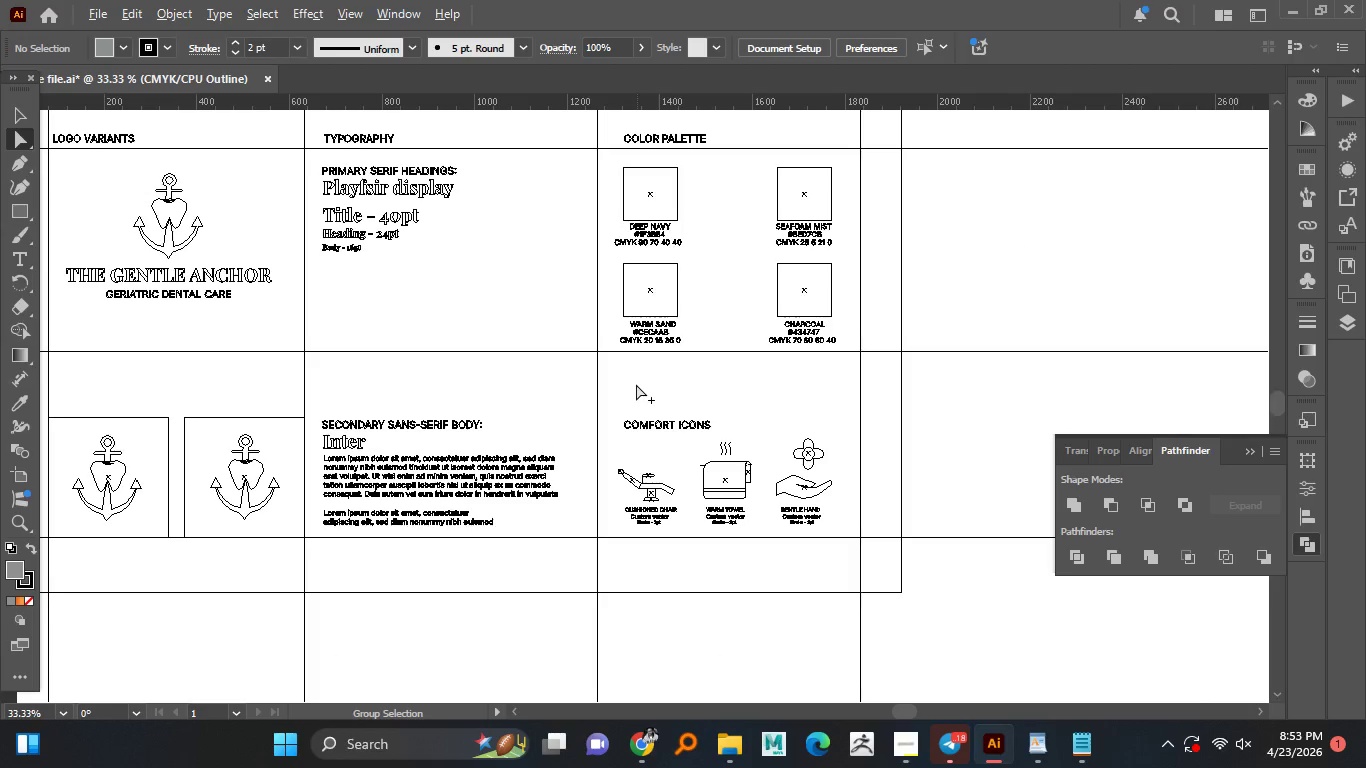 
hold_key(key=AltLeft, duration=1.51)
scroll: coordinate [650, 390], scroll_direction: down, amount: 1.0
 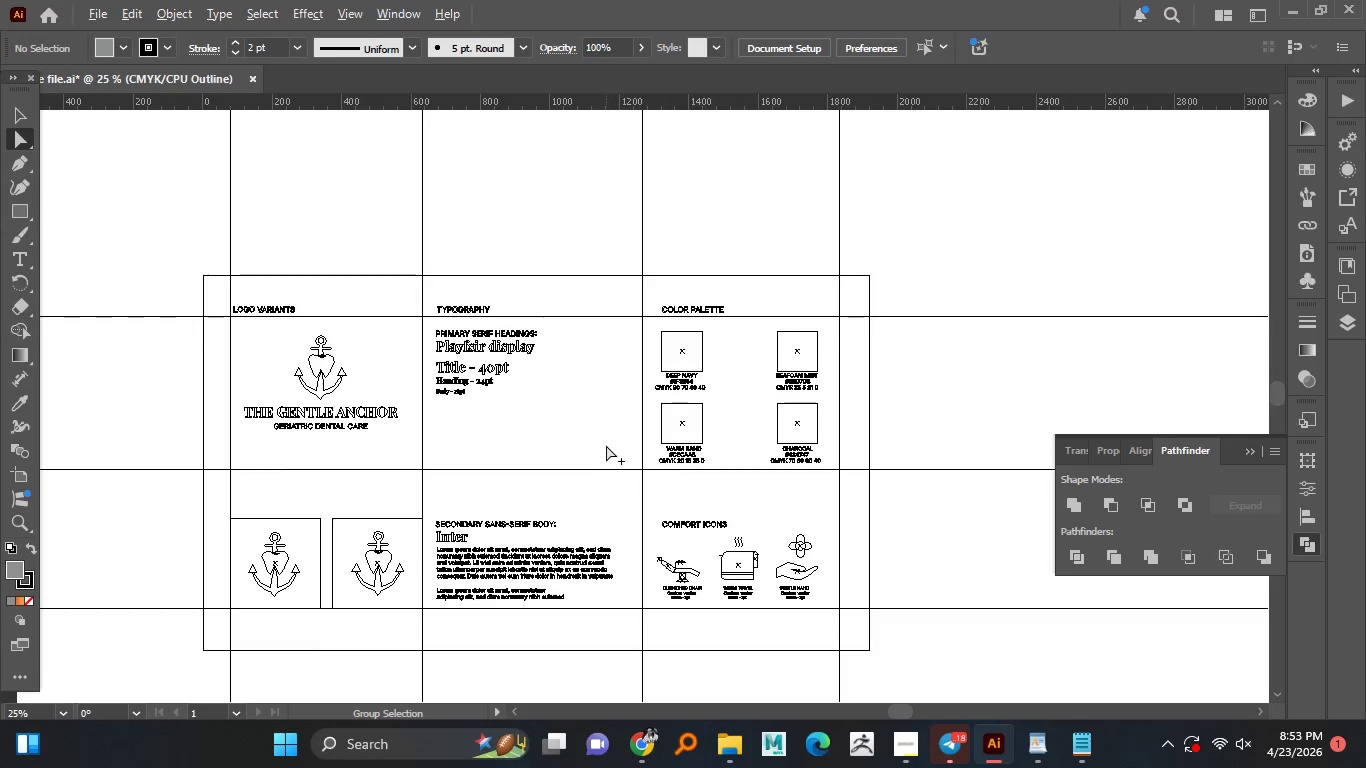 
hold_key(key=AltLeft, duration=1.5)
scroll: coordinate [608, 446], scroll_direction: down, amount: 1.0
 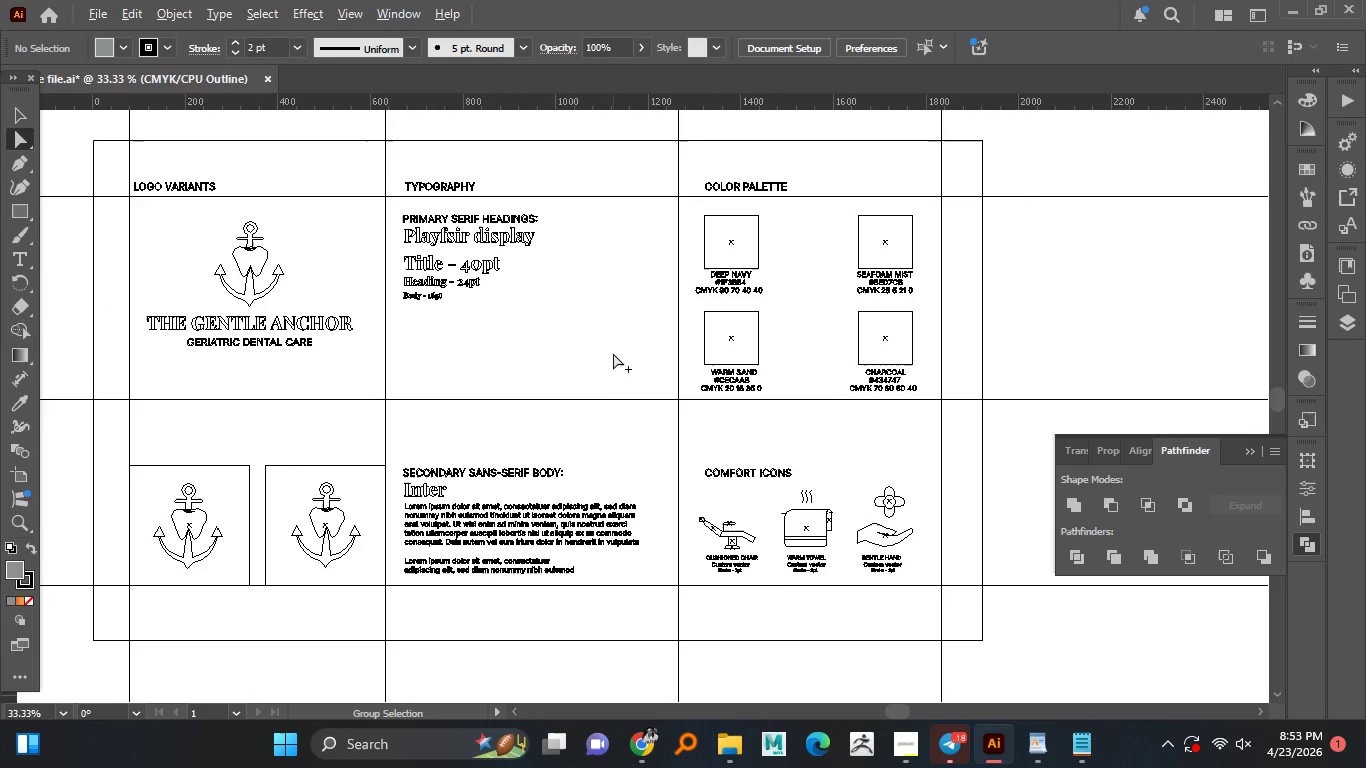 
hold_key(key=AltLeft, duration=1.47)
scroll: coordinate [613, 353], scroll_direction: none, amount: 0.0
 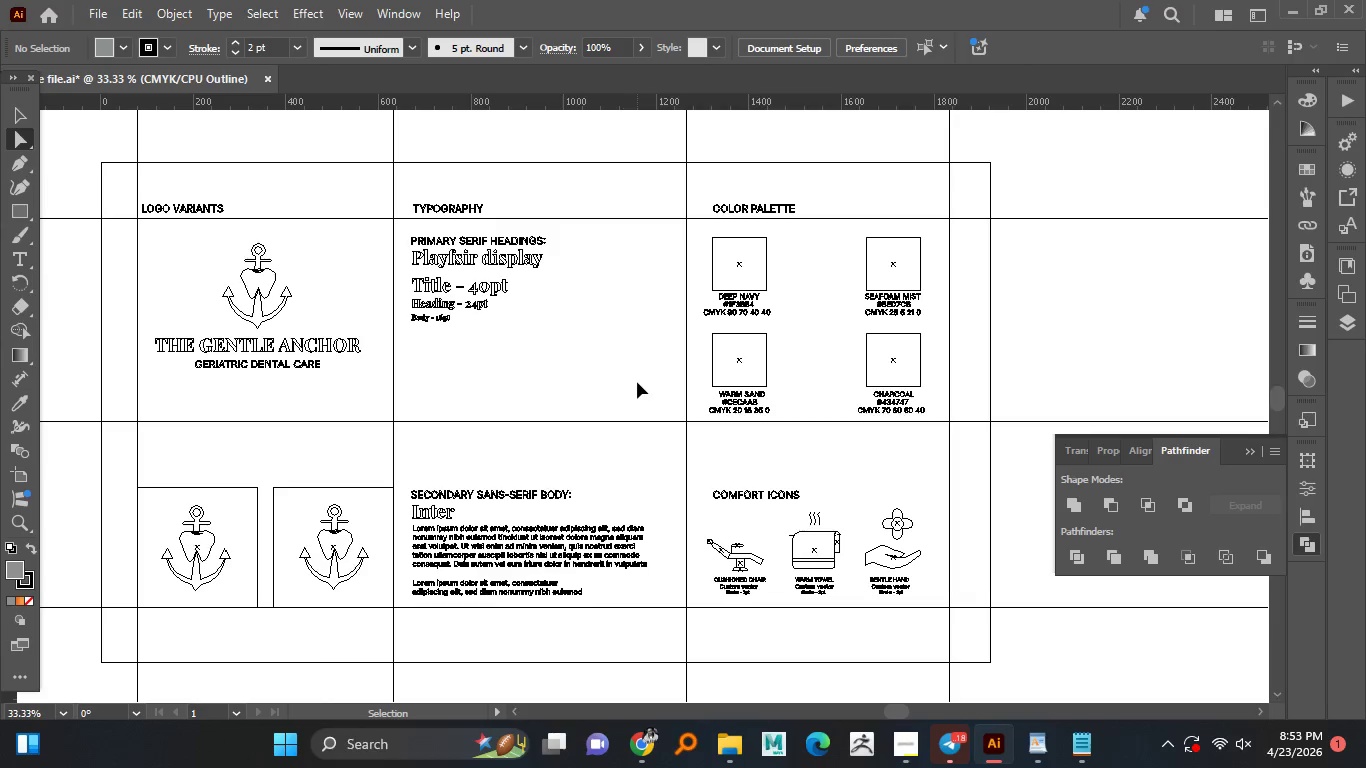 
hold_key(key=ControlLeft, duration=1.53)
 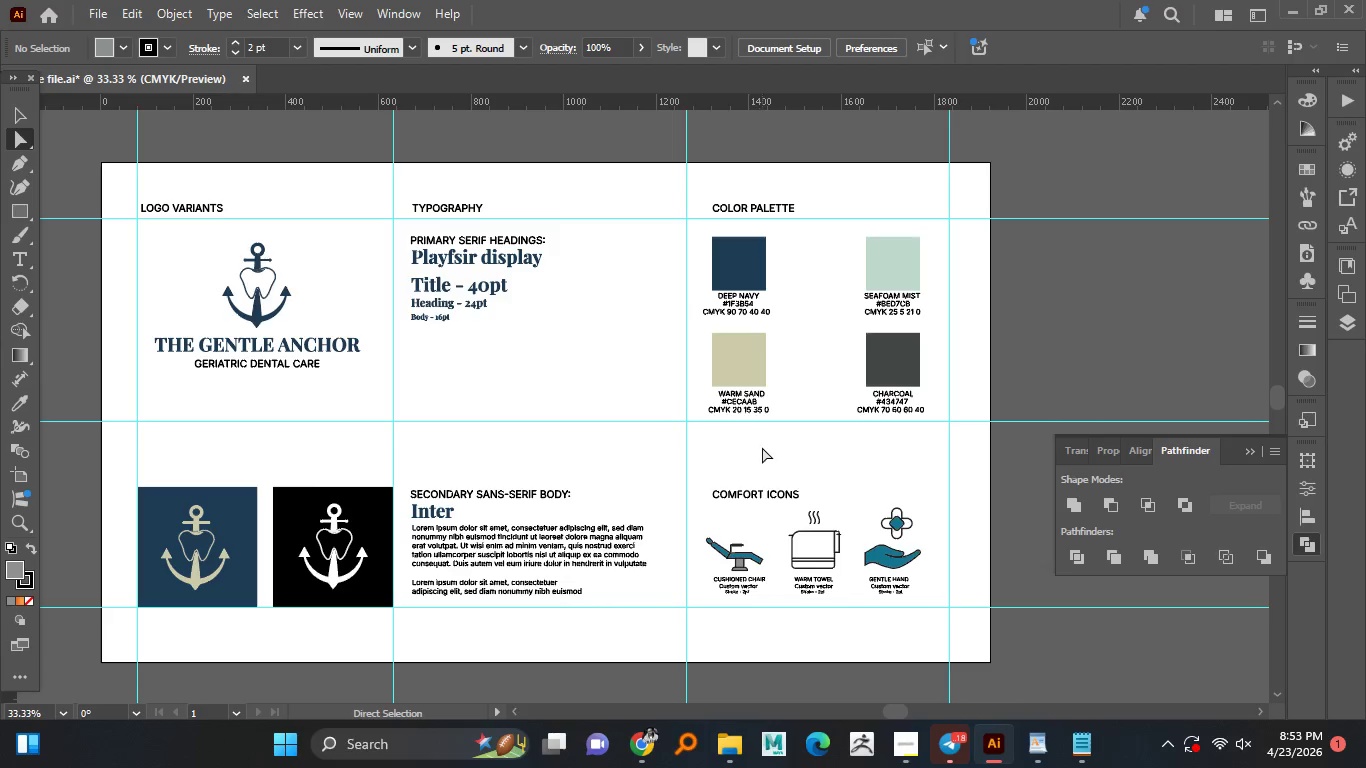 
key(Control+Y)
 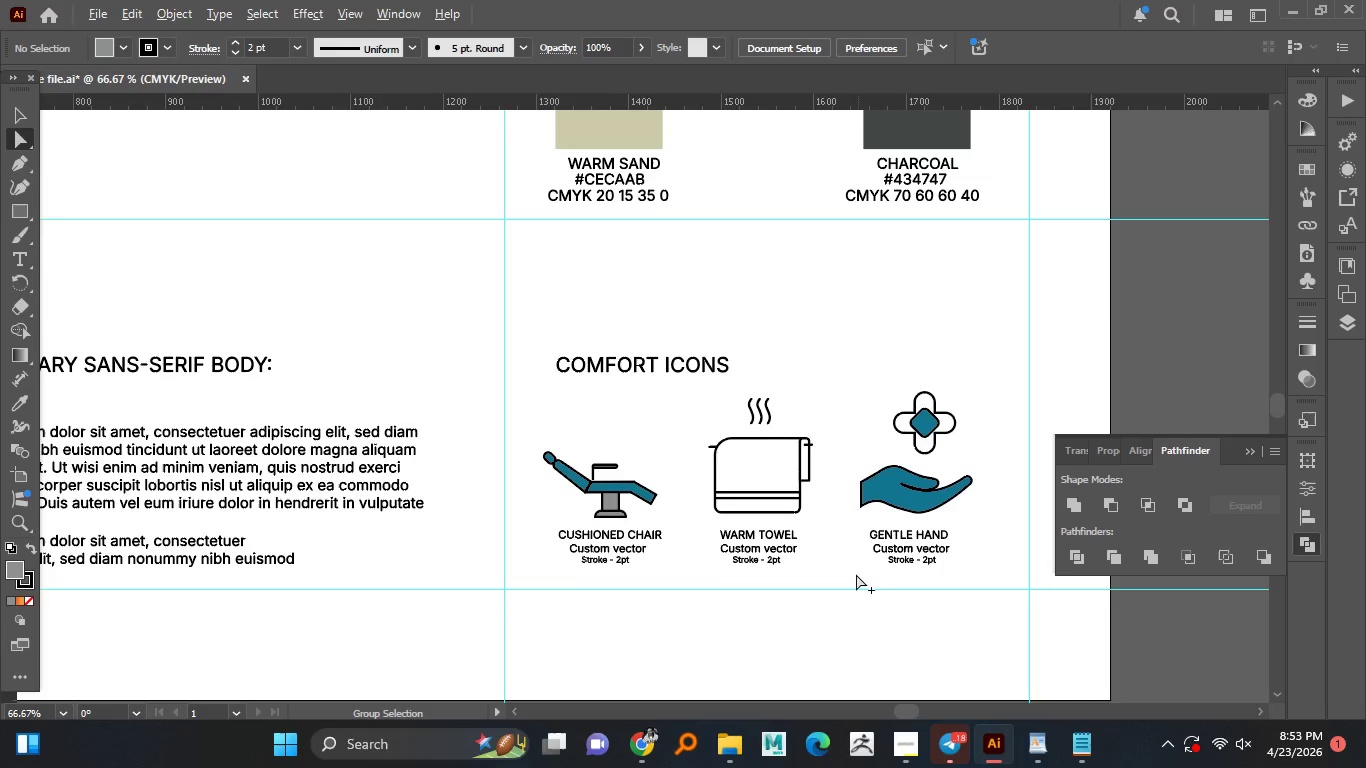 
hold_key(key=AltLeft, duration=1.52)
scroll: coordinate [869, 622], scroll_direction: up, amount: 2.0
 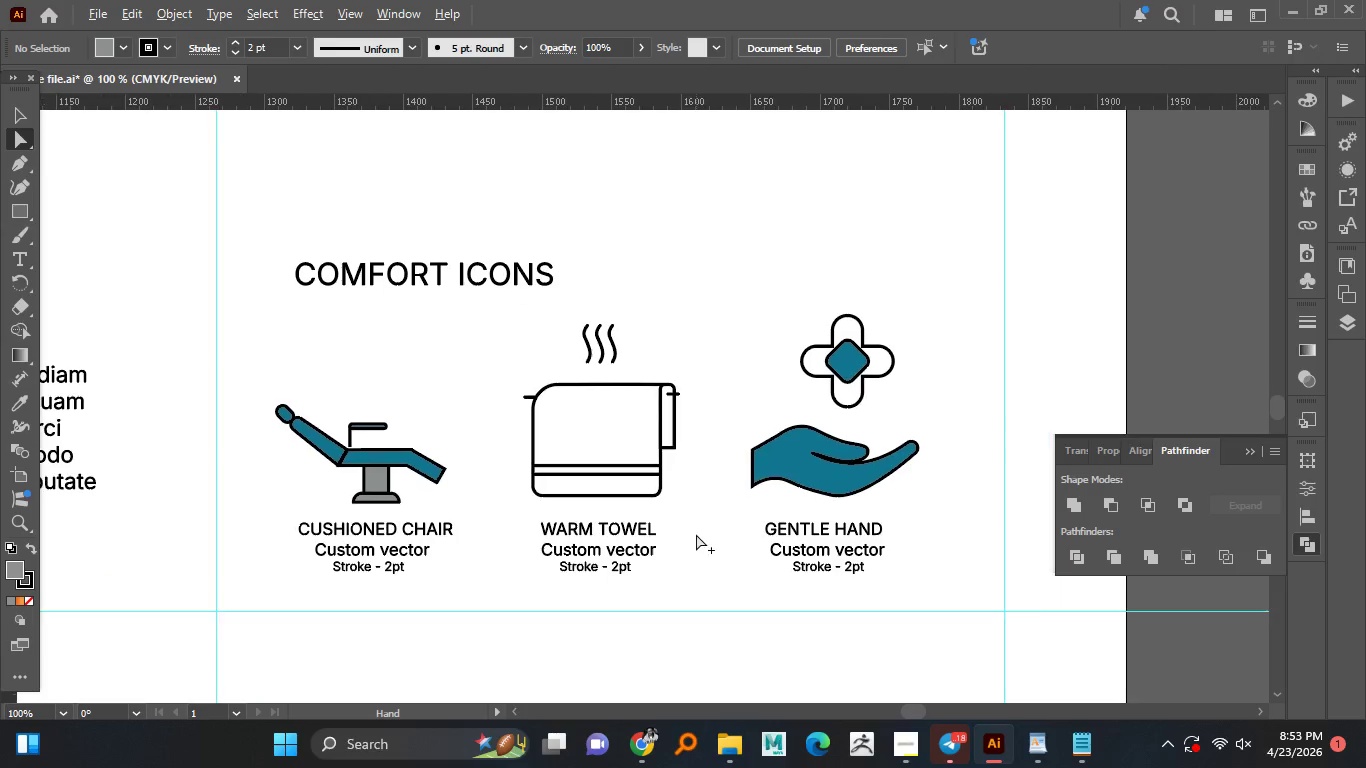 
hold_key(key=AltLeft, duration=1.5)
 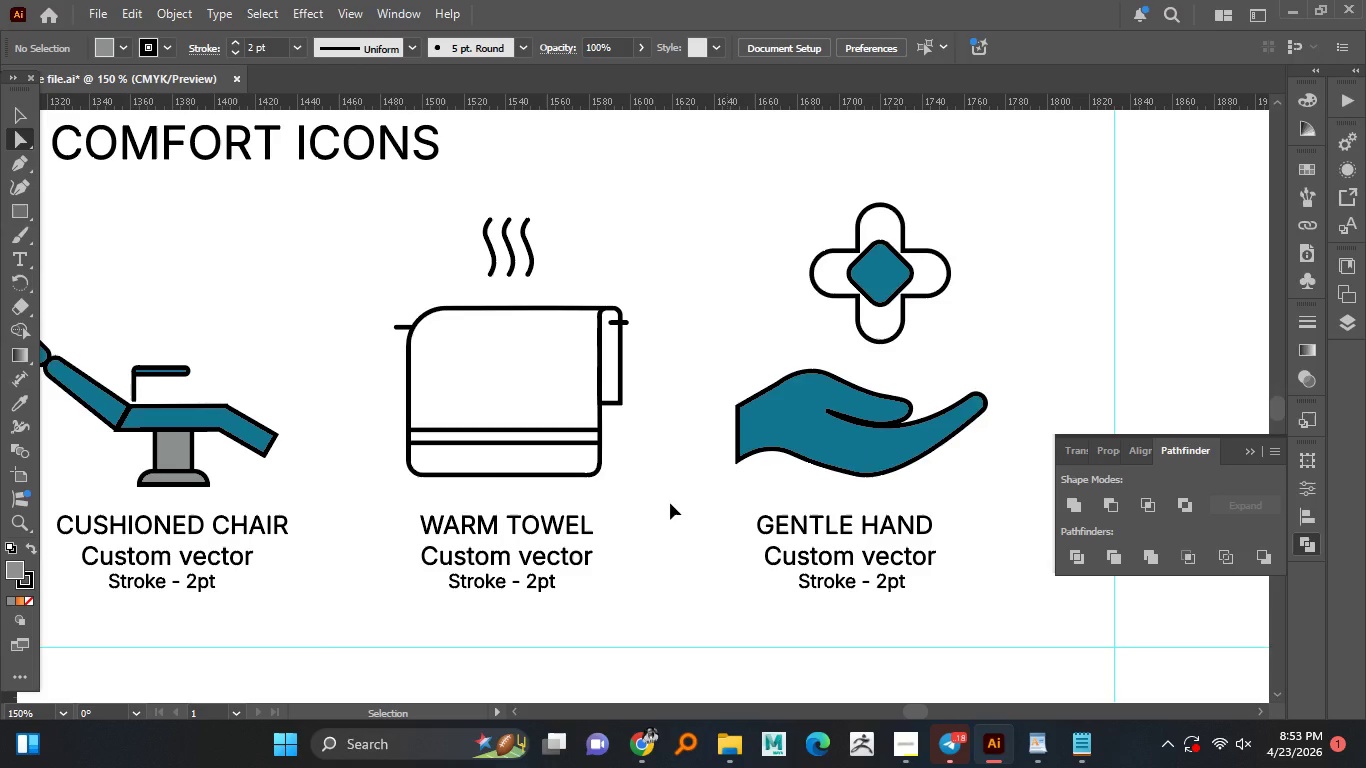 
scroll: coordinate [658, 516], scroll_direction: up, amount: 1.0
 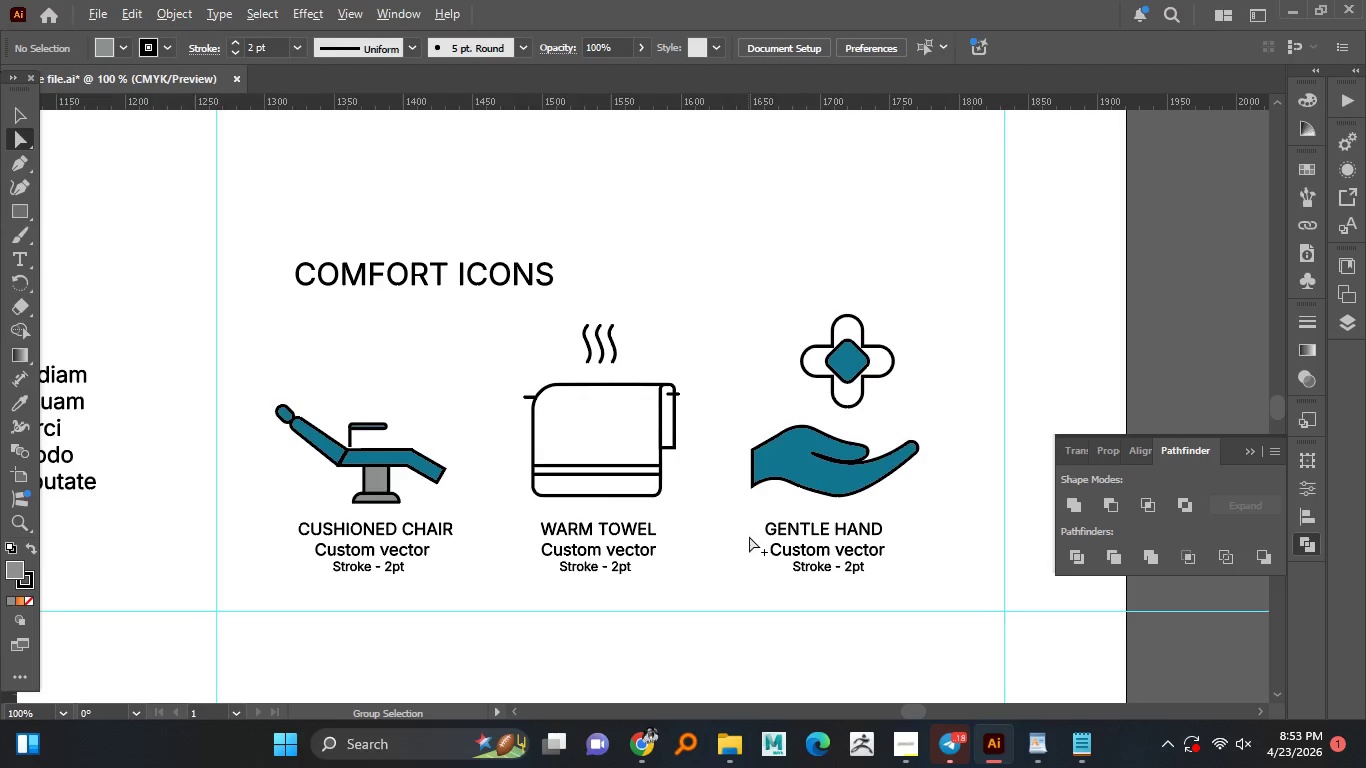 
key(Alt+AltLeft)
 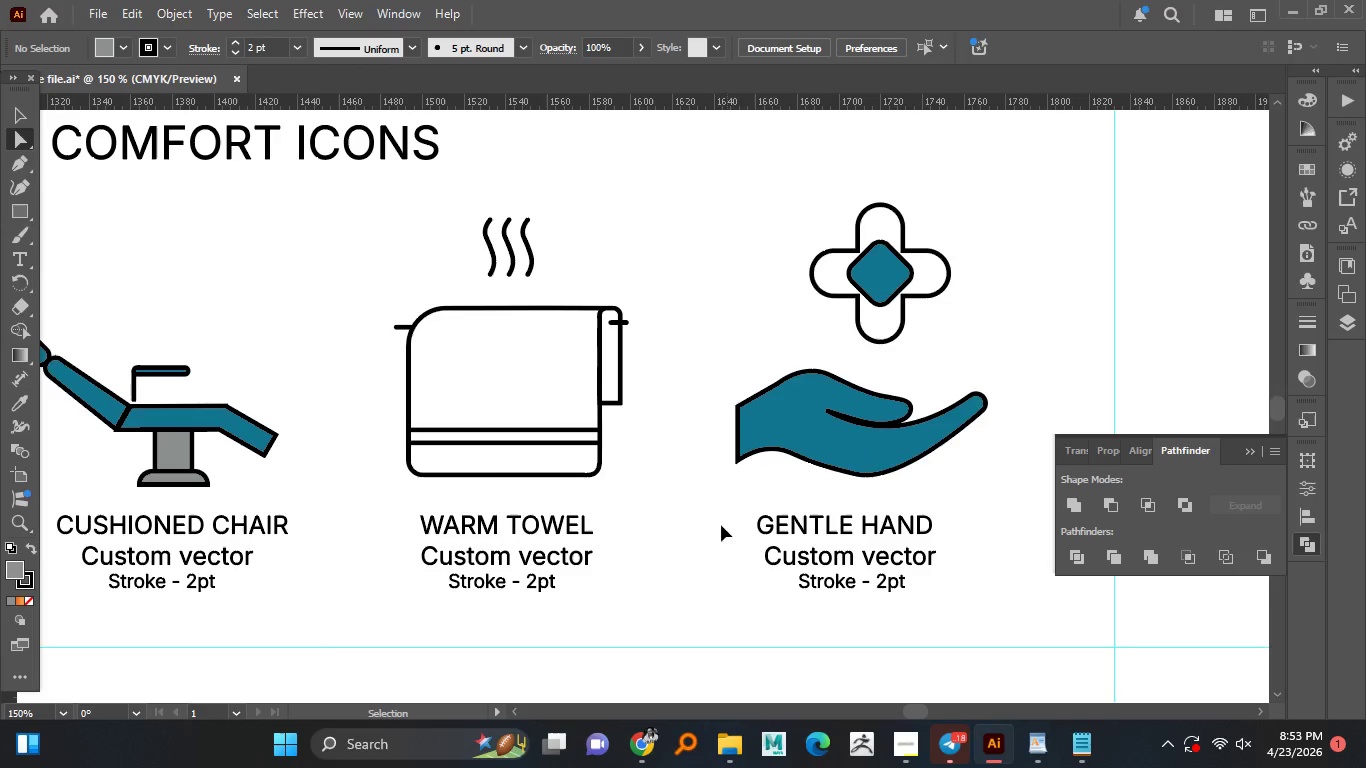 
key(Alt+AltLeft)
 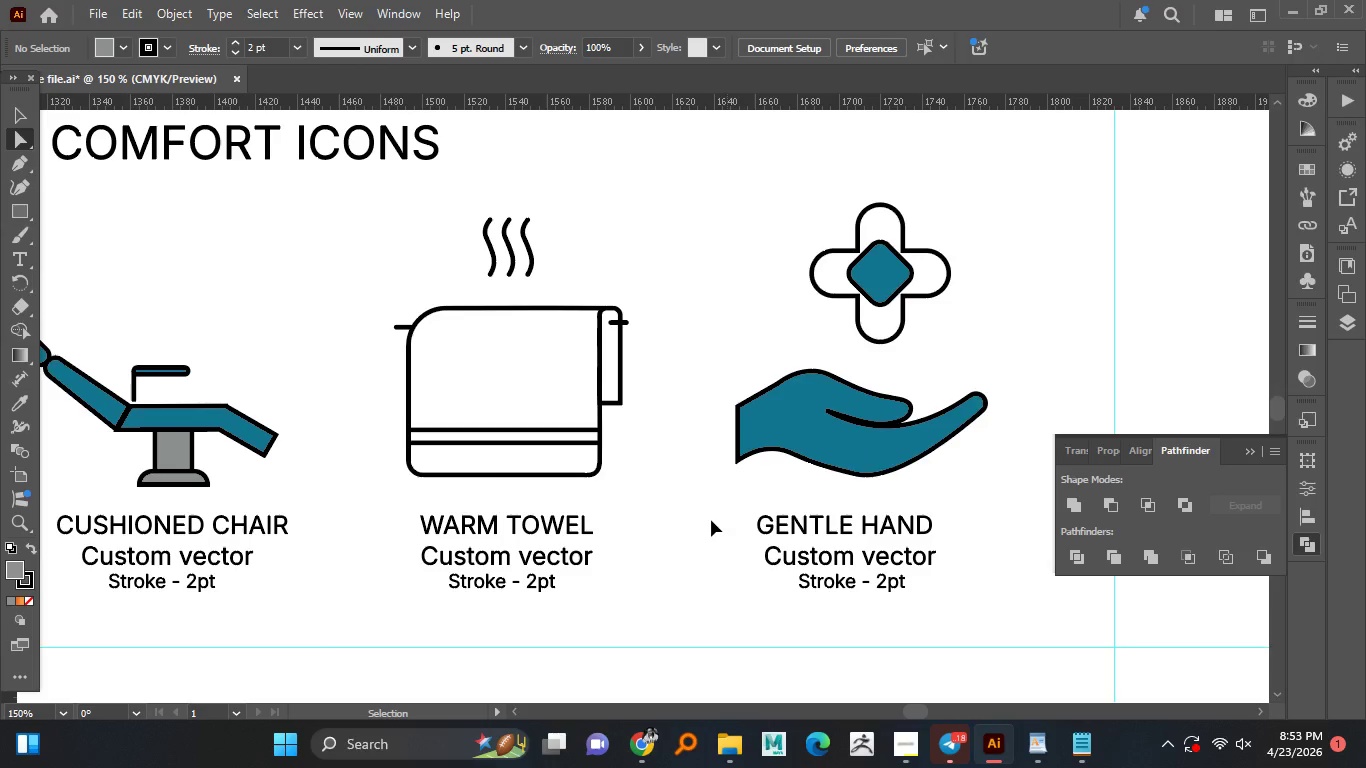 
scroll: coordinate [731, 536], scroll_direction: up, amount: 1.0
 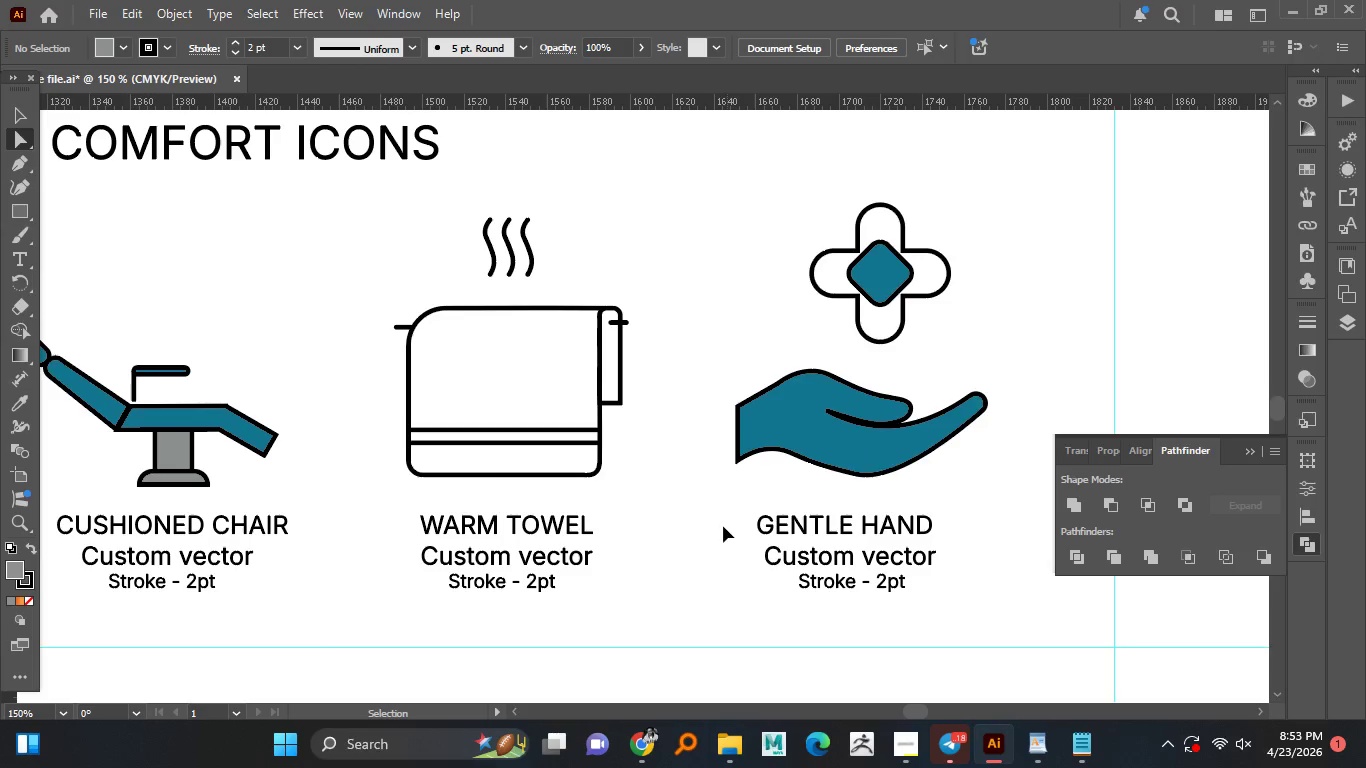 
key(Control+S)
 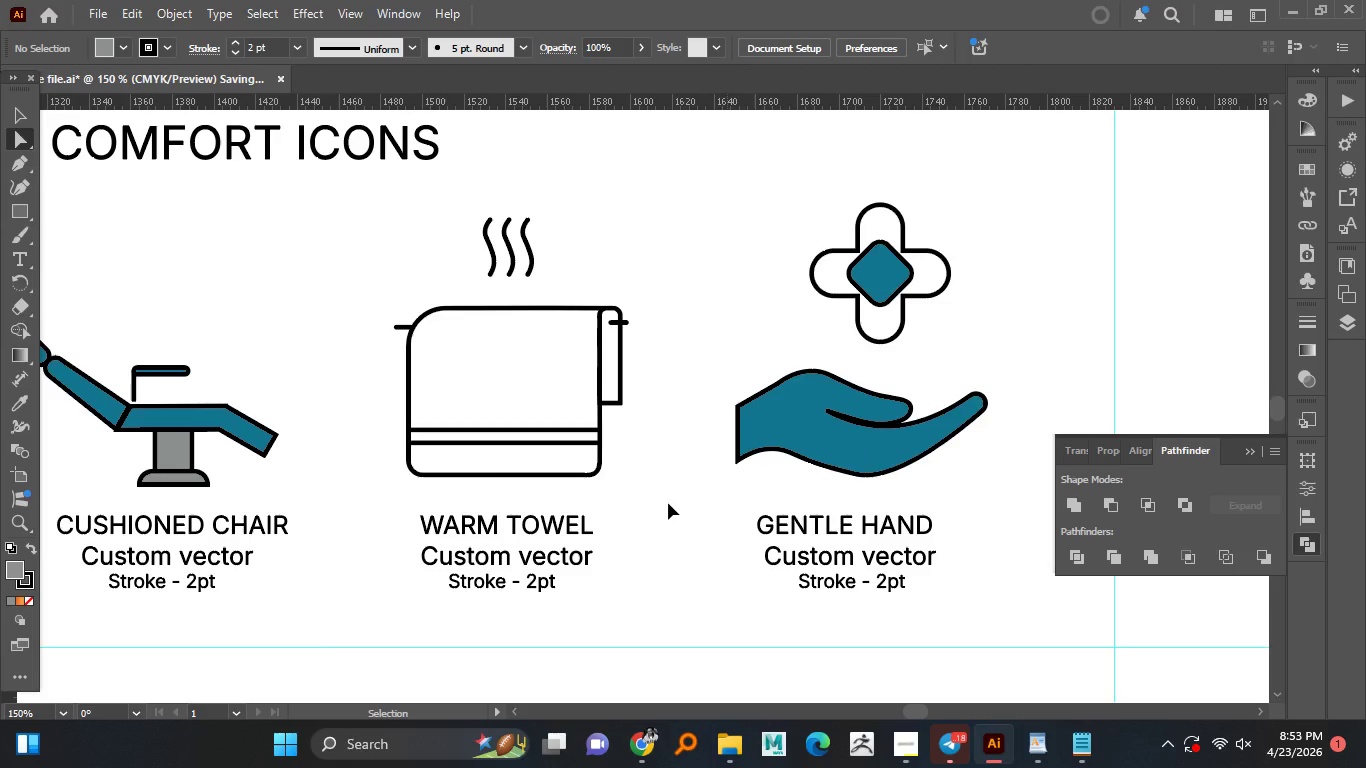 
hold_key(key=AltLeft, duration=0.91)
scroll: coordinate [670, 503], scroll_direction: down, amount: 1.0
 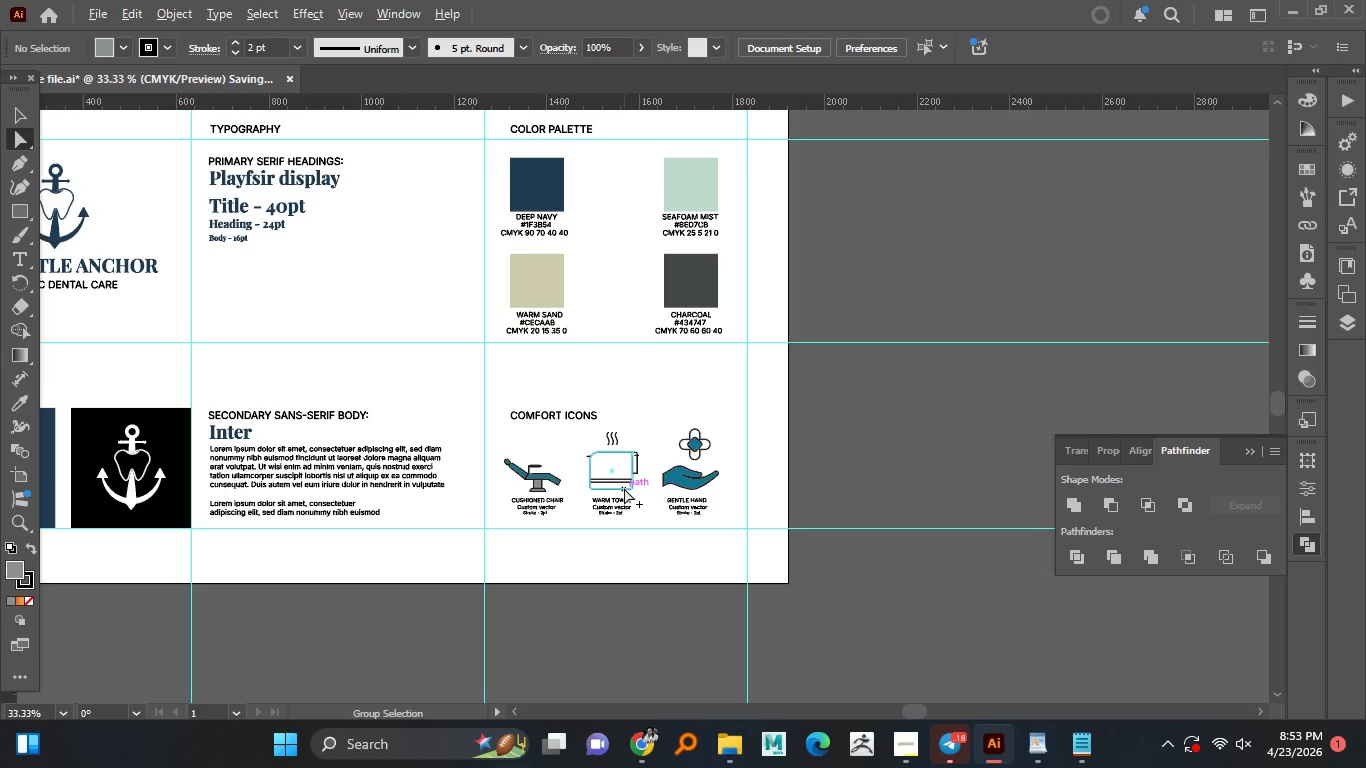 
hold_key(key=AltLeft, duration=1.52)
scroll: coordinate [624, 488], scroll_direction: down, amount: 2.0
 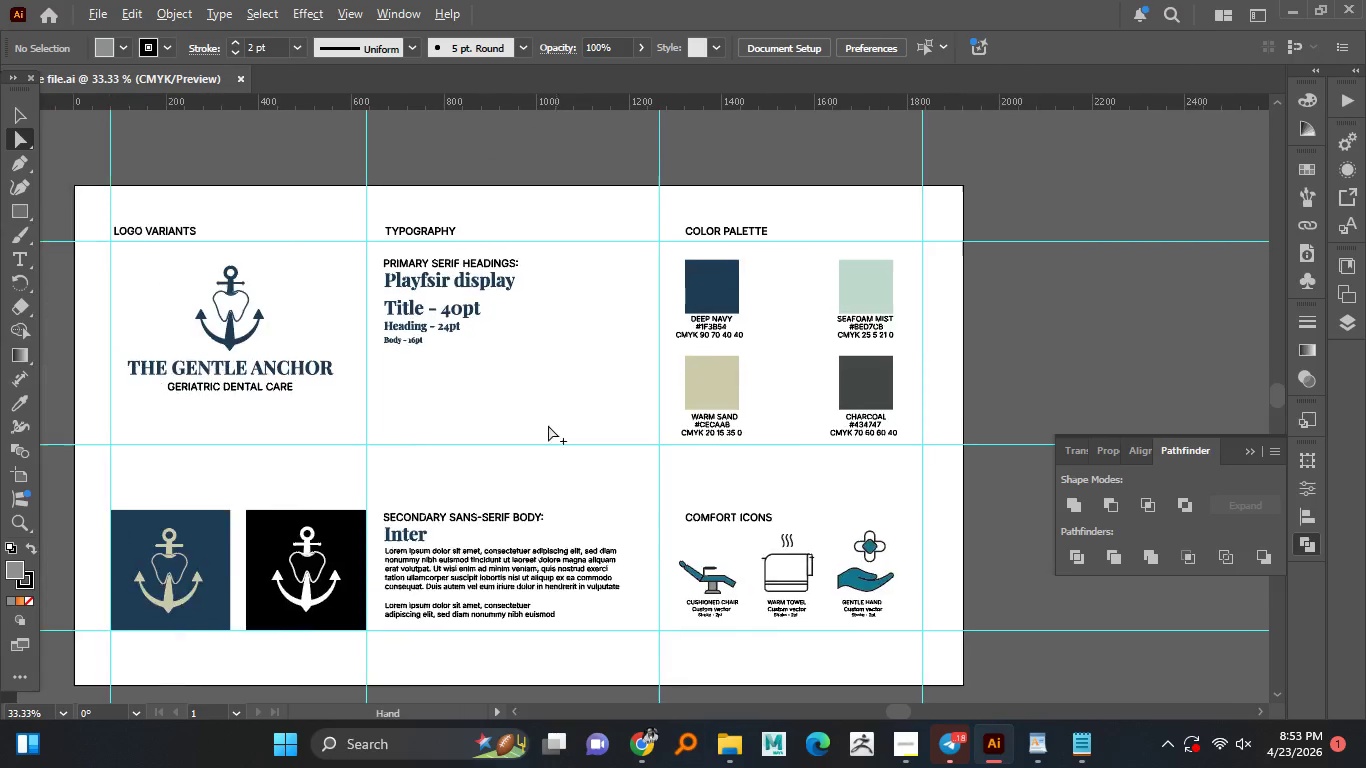 
hold_key(key=AltLeft, duration=1.5)
 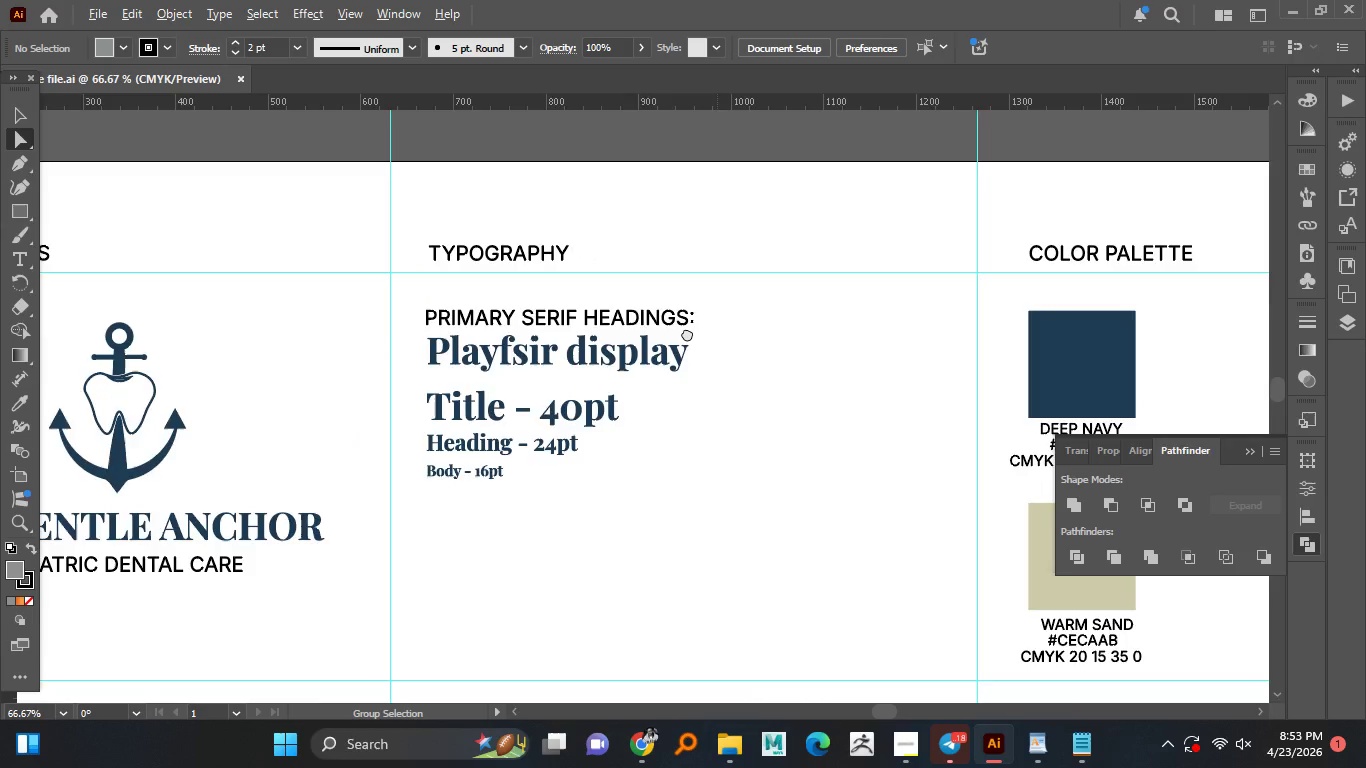 
hold_key(key=AltLeft, duration=1.5)
scroll: coordinate [201, 285], scroll_direction: none, amount: 0.0
 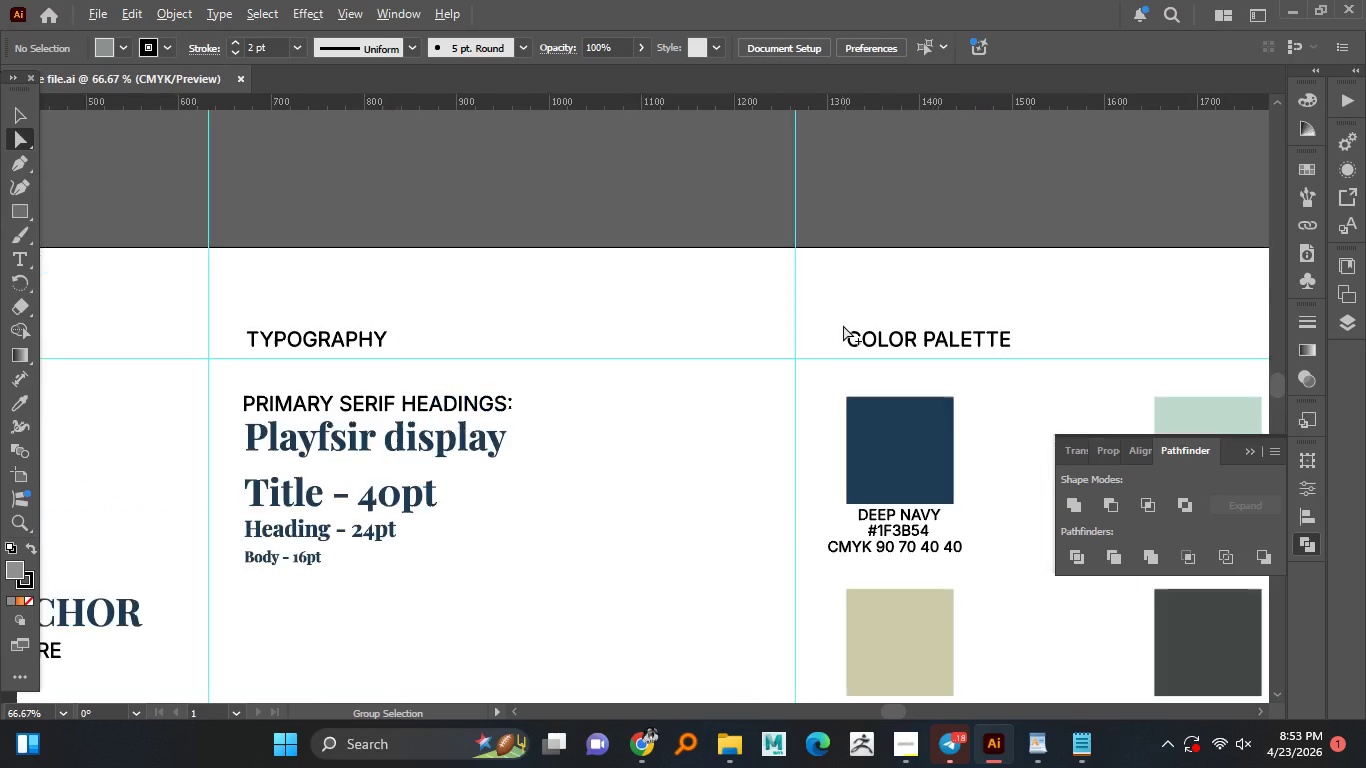 
scroll: coordinate [647, 288], scroll_direction: up, amount: 1.0